 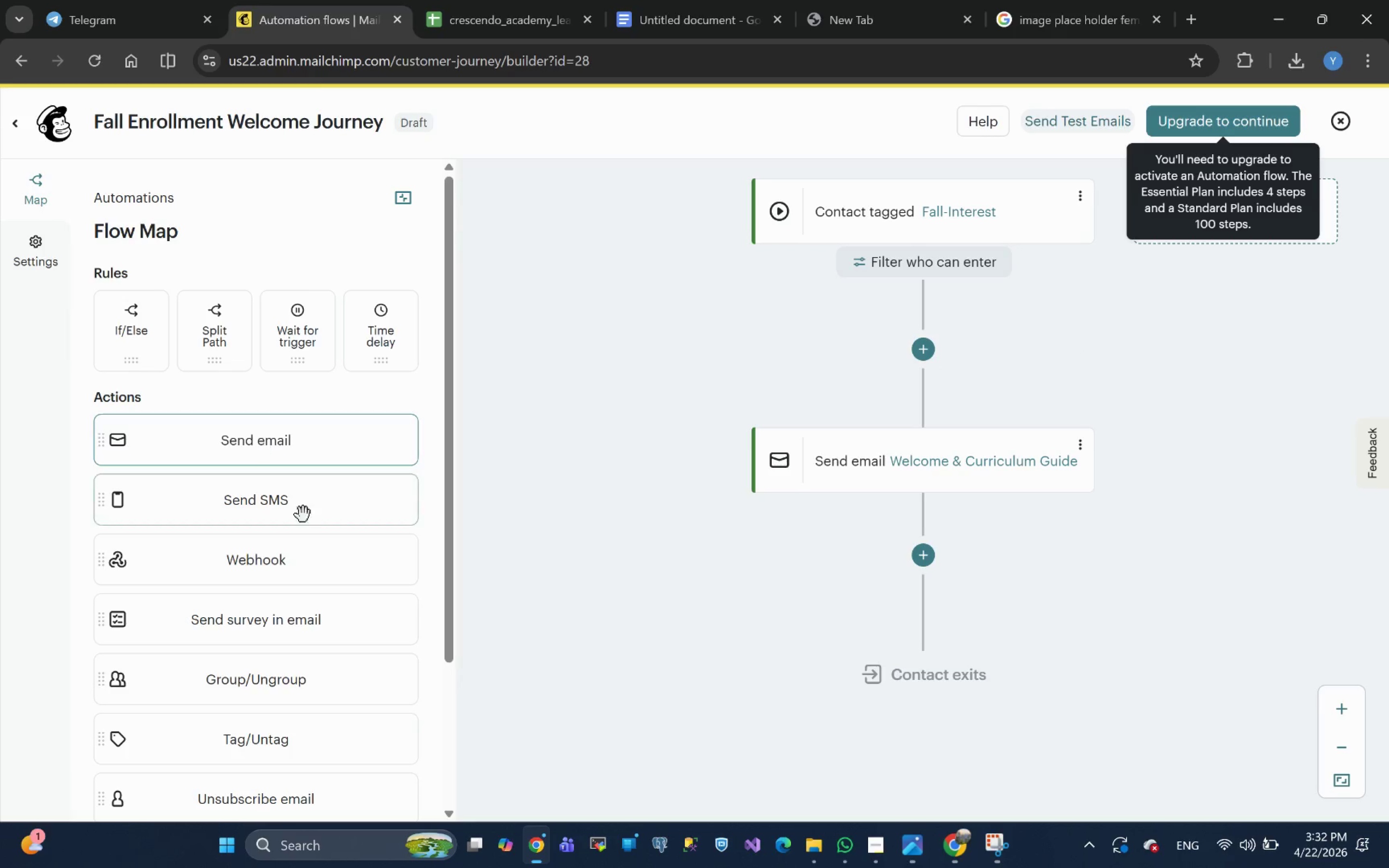 
left_click([1083, 288])
 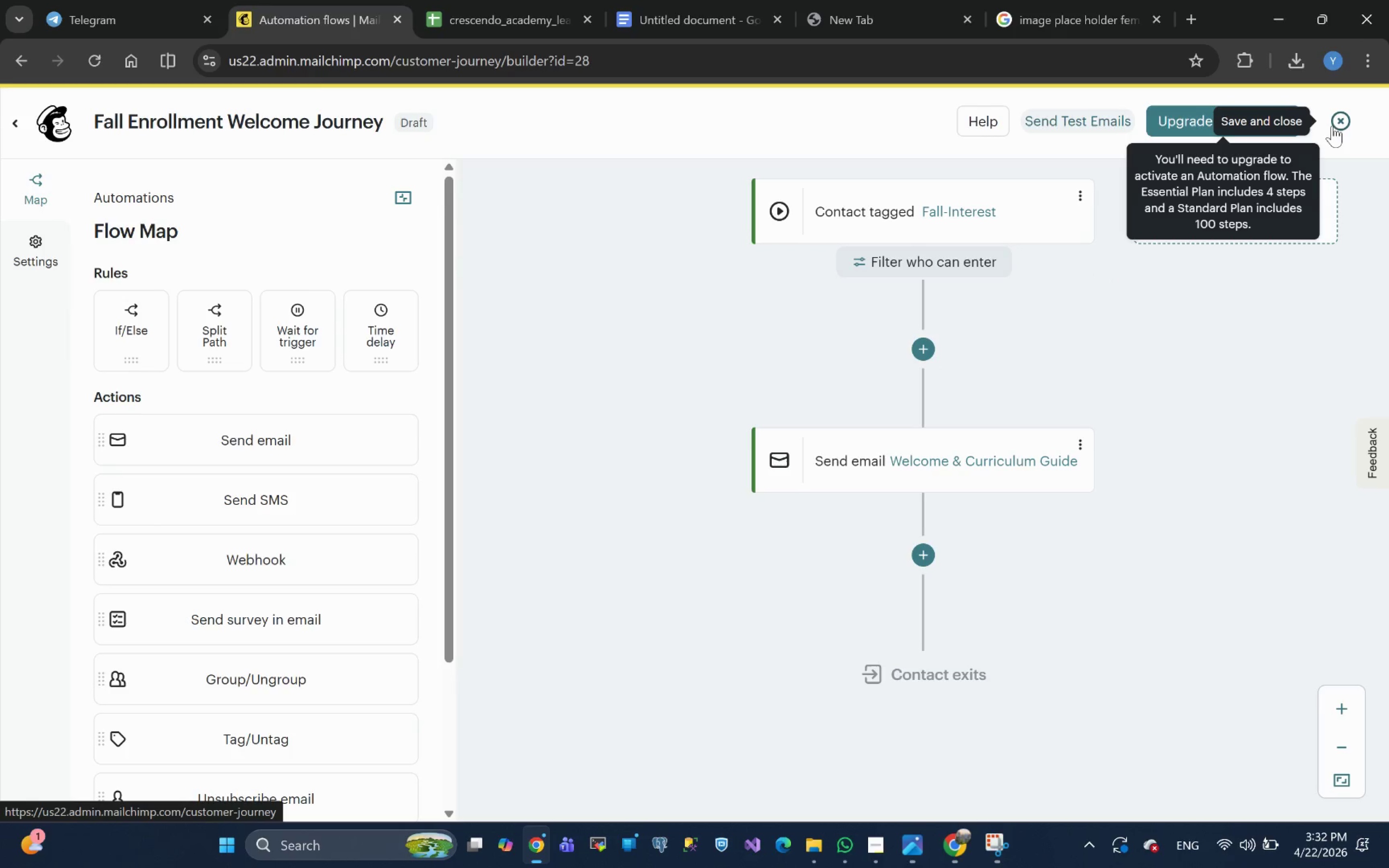 
left_click([1335, 123])
 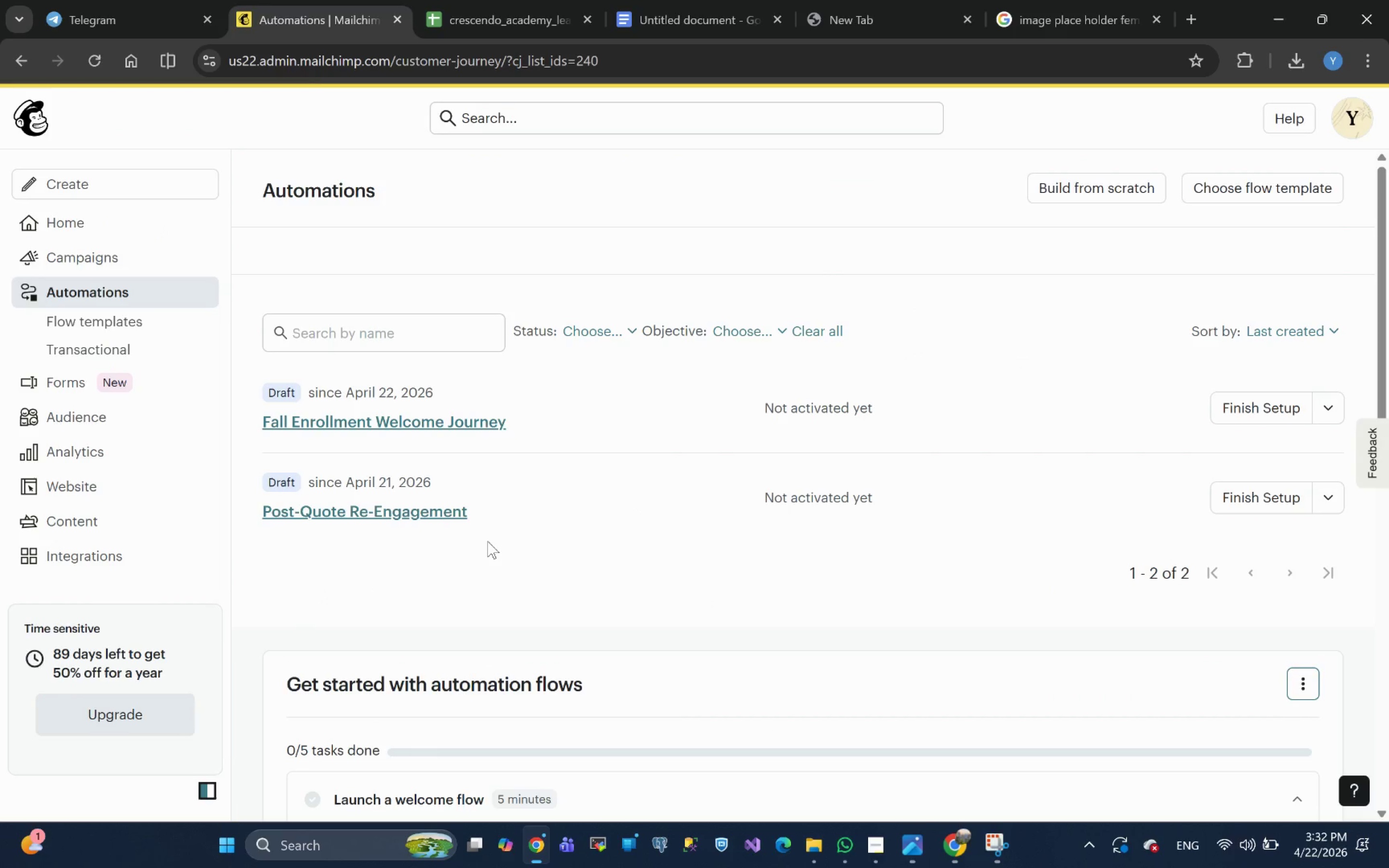 
wait(5.07)
 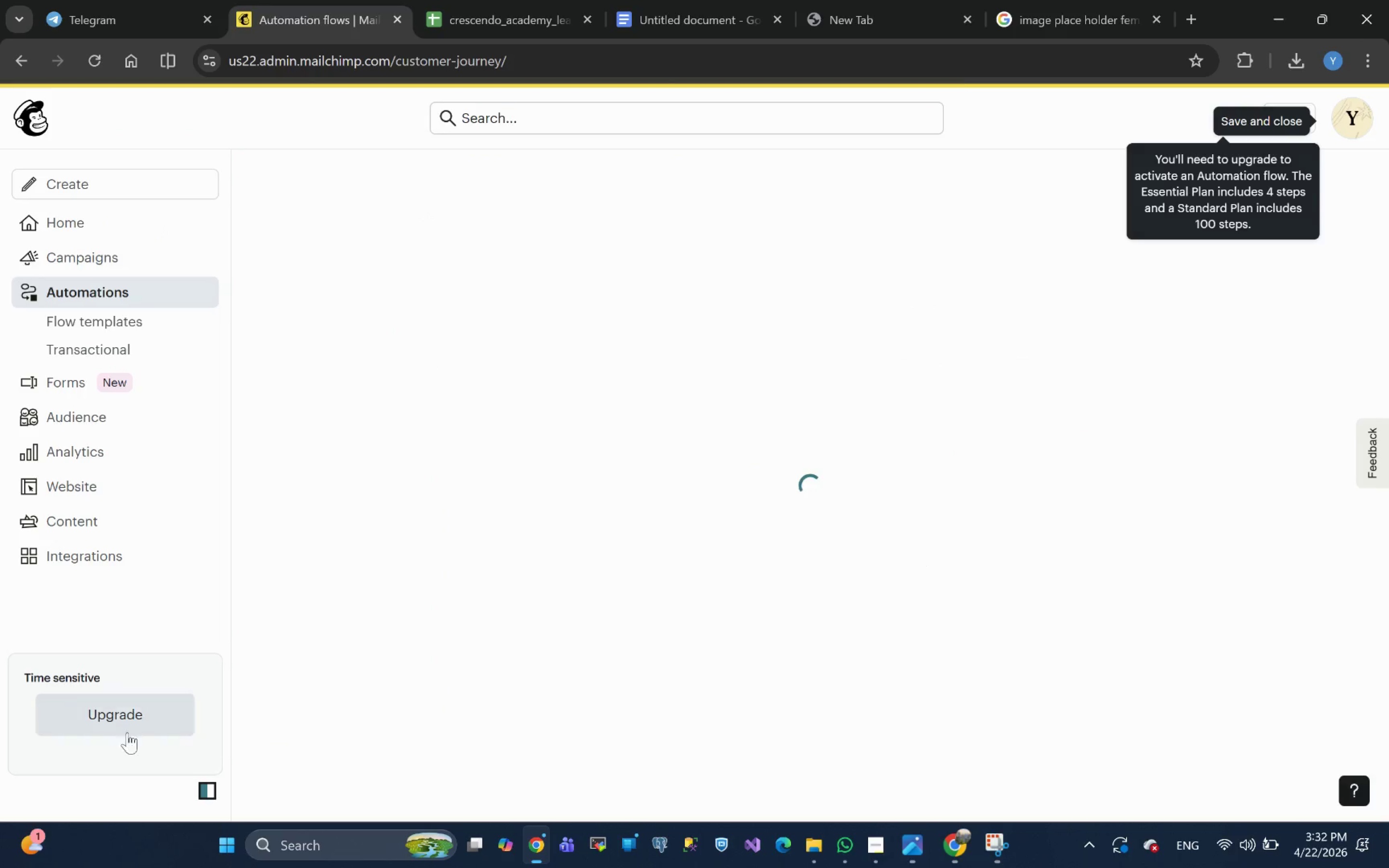 
scroll: coordinate [670, 452], scroll_direction: down, amount: 10.0
 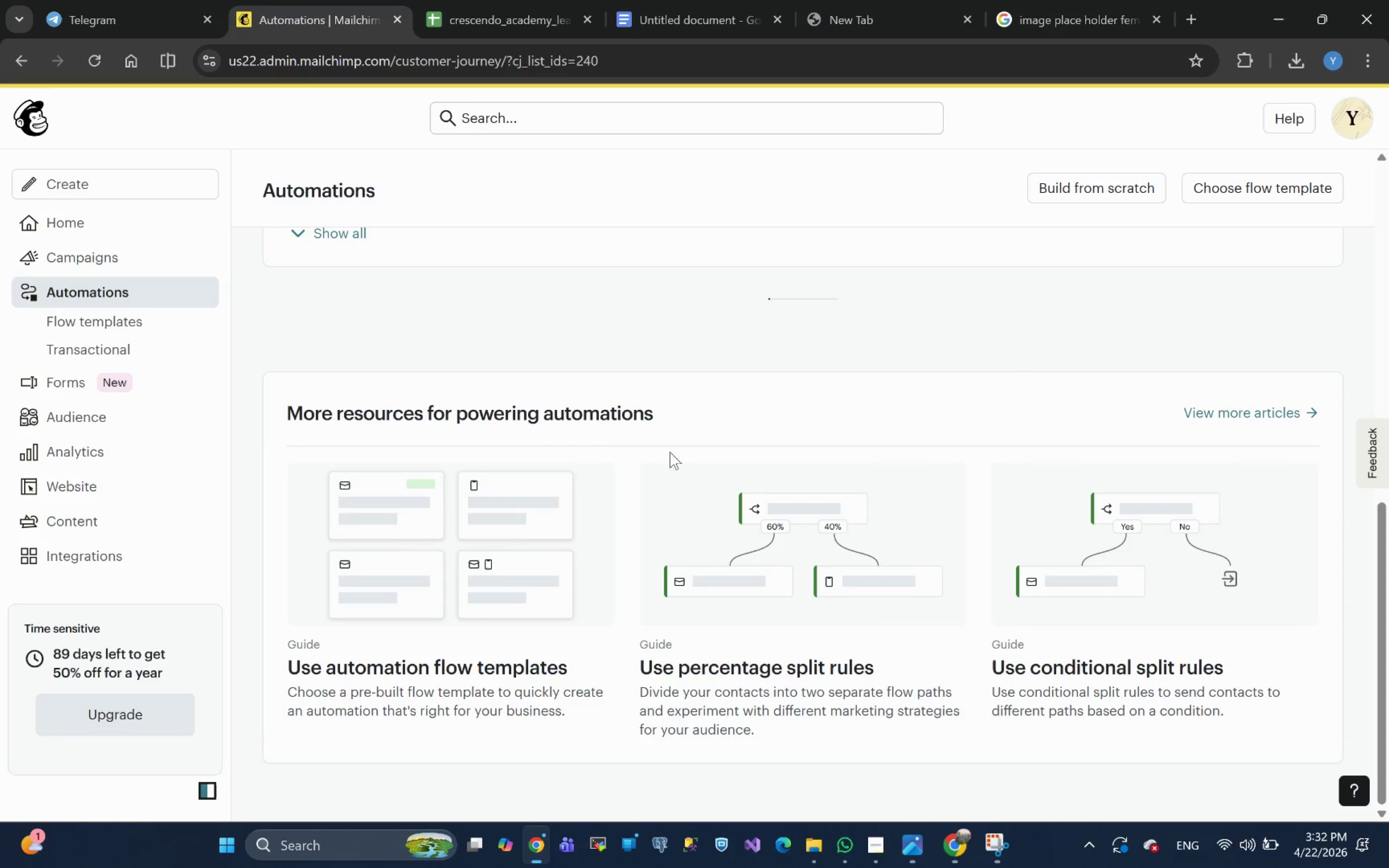 
scroll: coordinate [945, 487], scroll_direction: up, amount: 13.0
 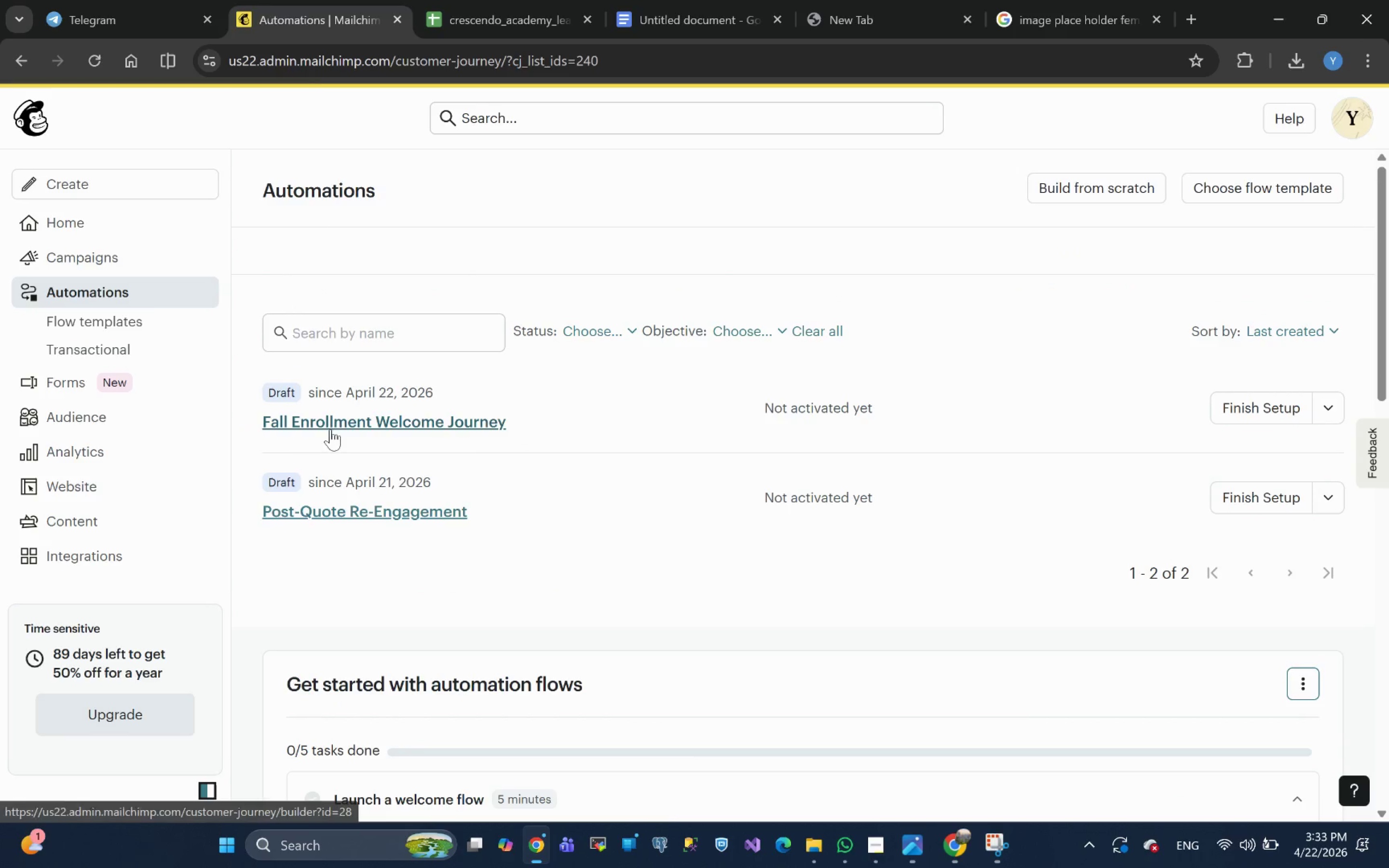 
mouse_move([1326, 407])
 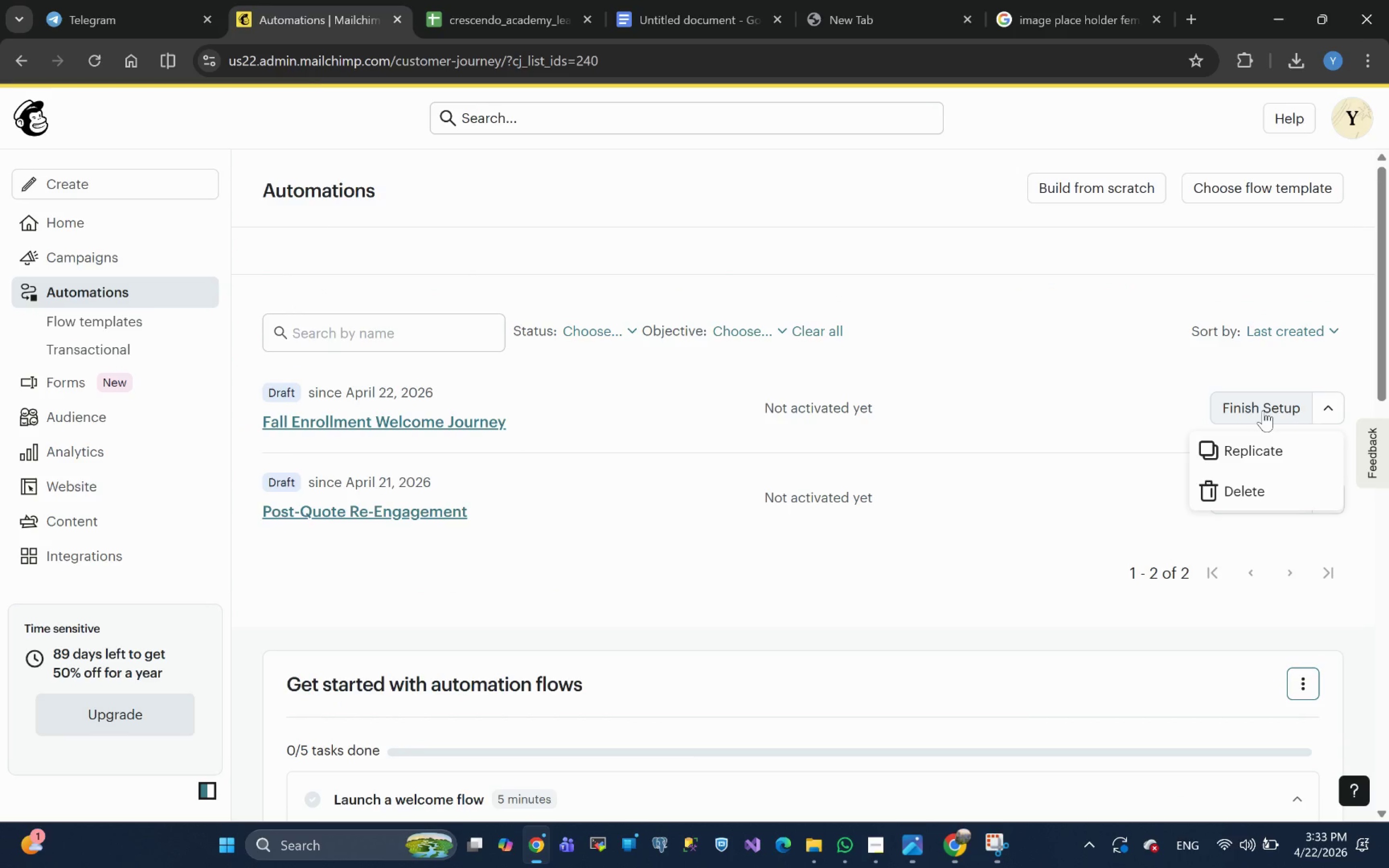 
left_click([1045, 420])
 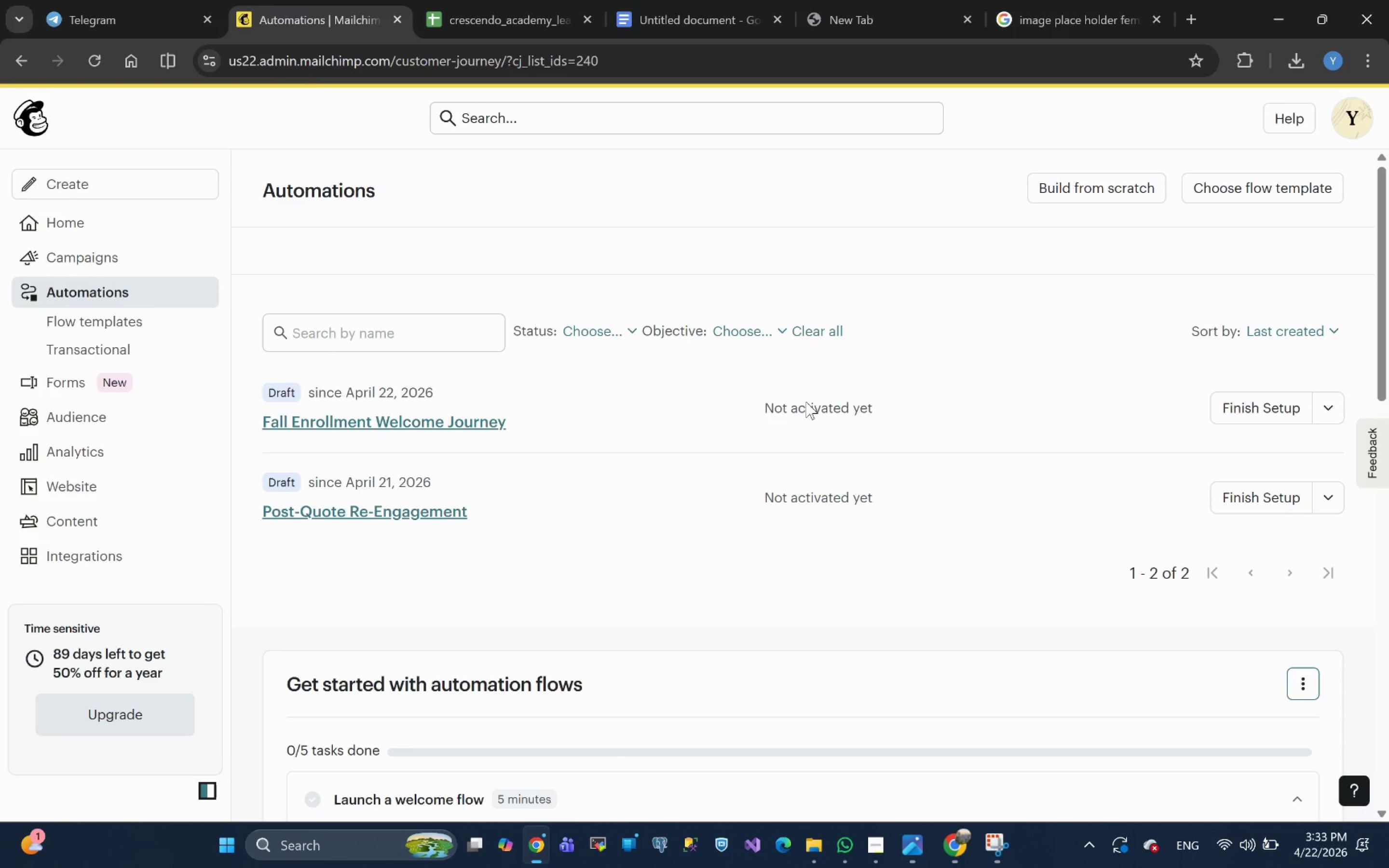 
scroll: coordinate [835, 489], scroll_direction: up, amount: 3.0
 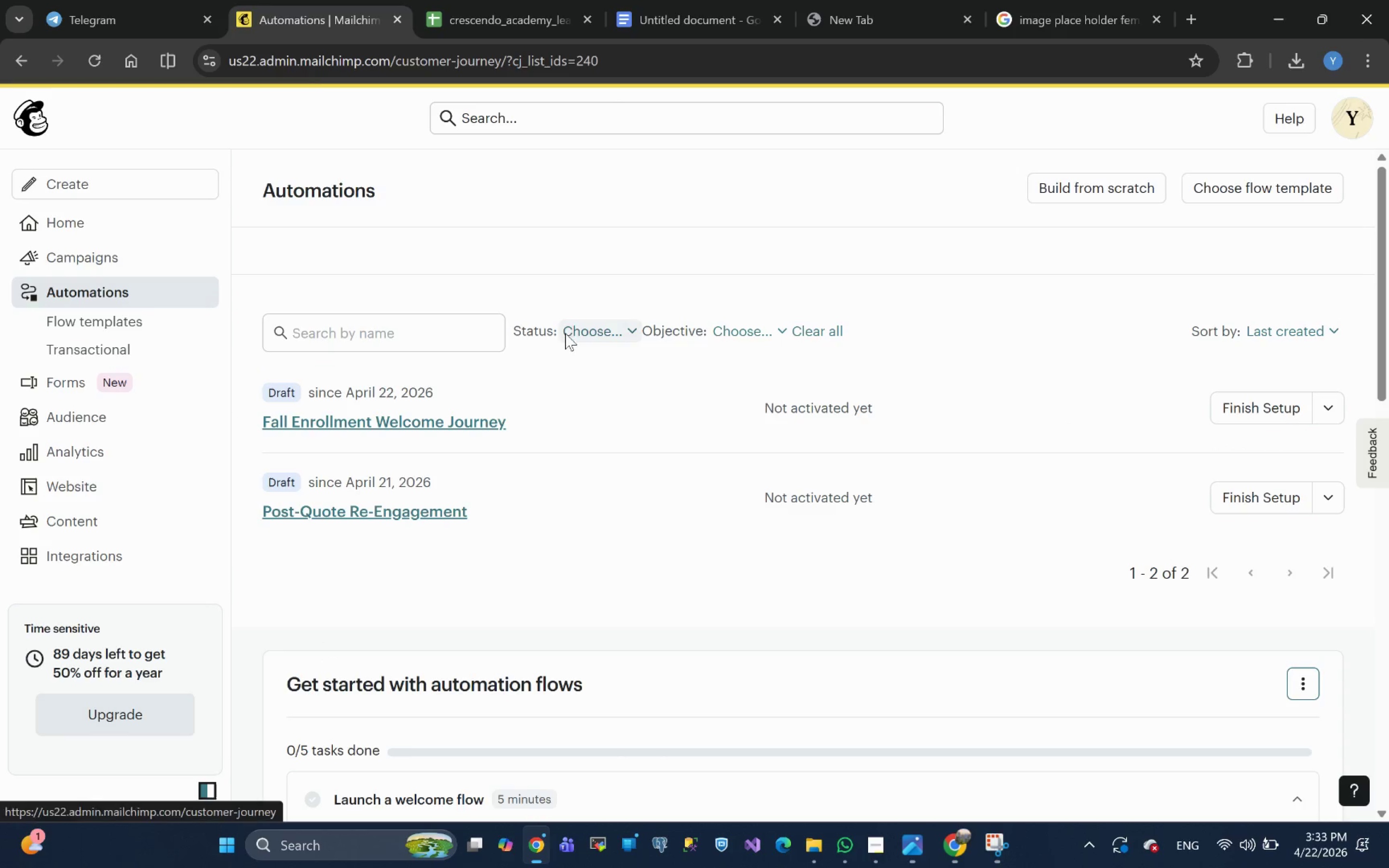 
left_click([869, 852])